 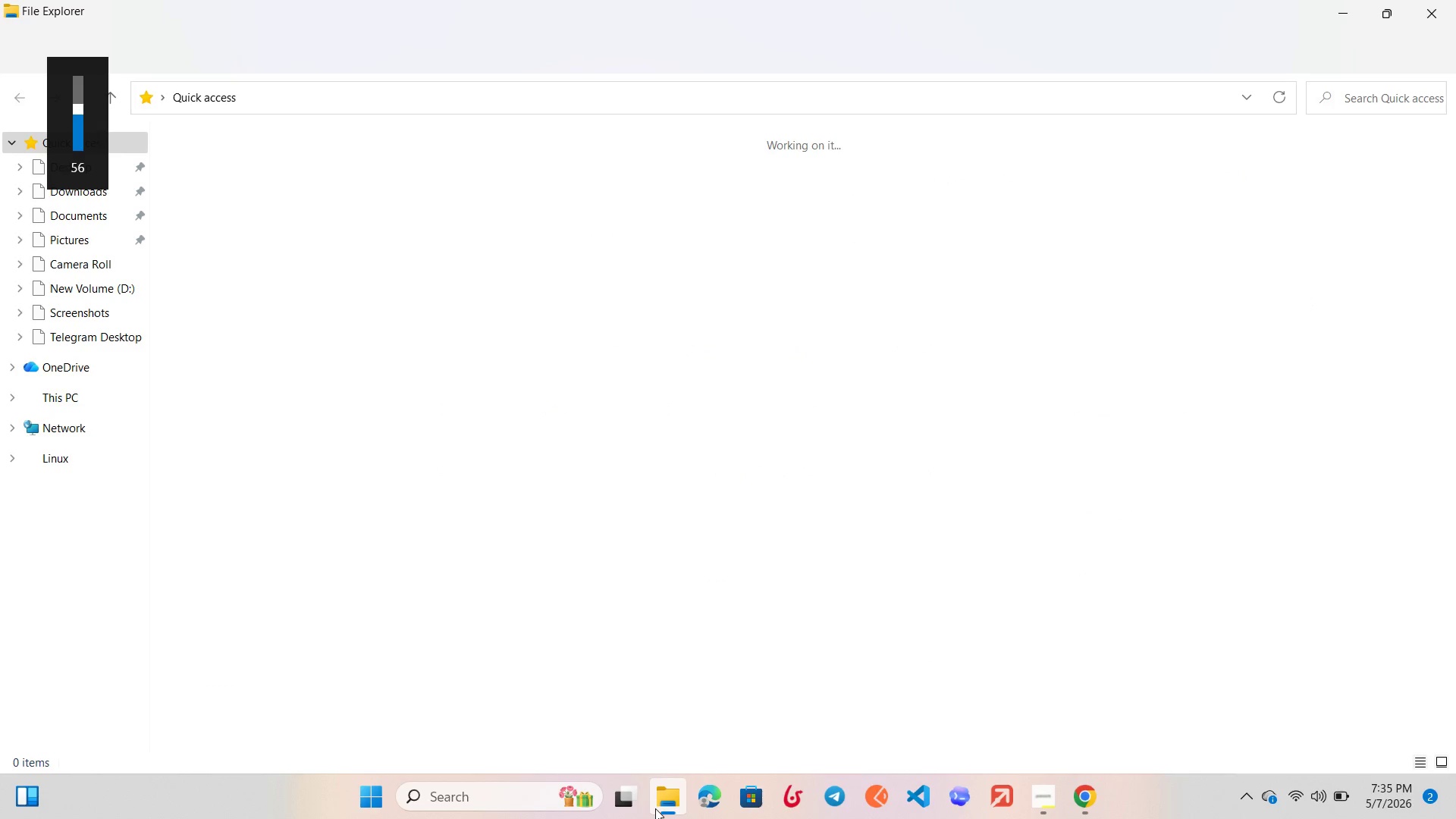 
left_click([90, 183])
 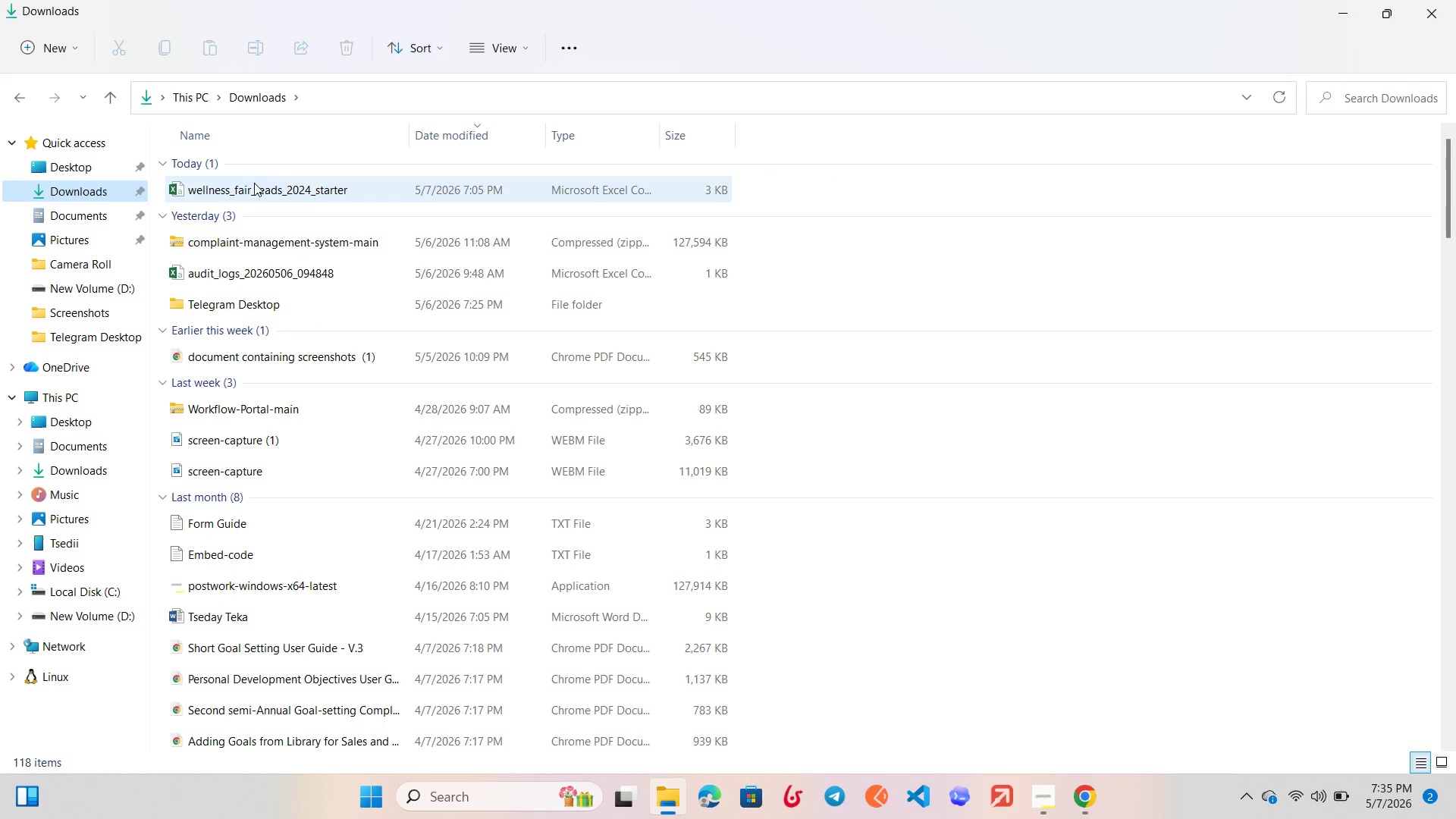 
double_click([254, 184])
 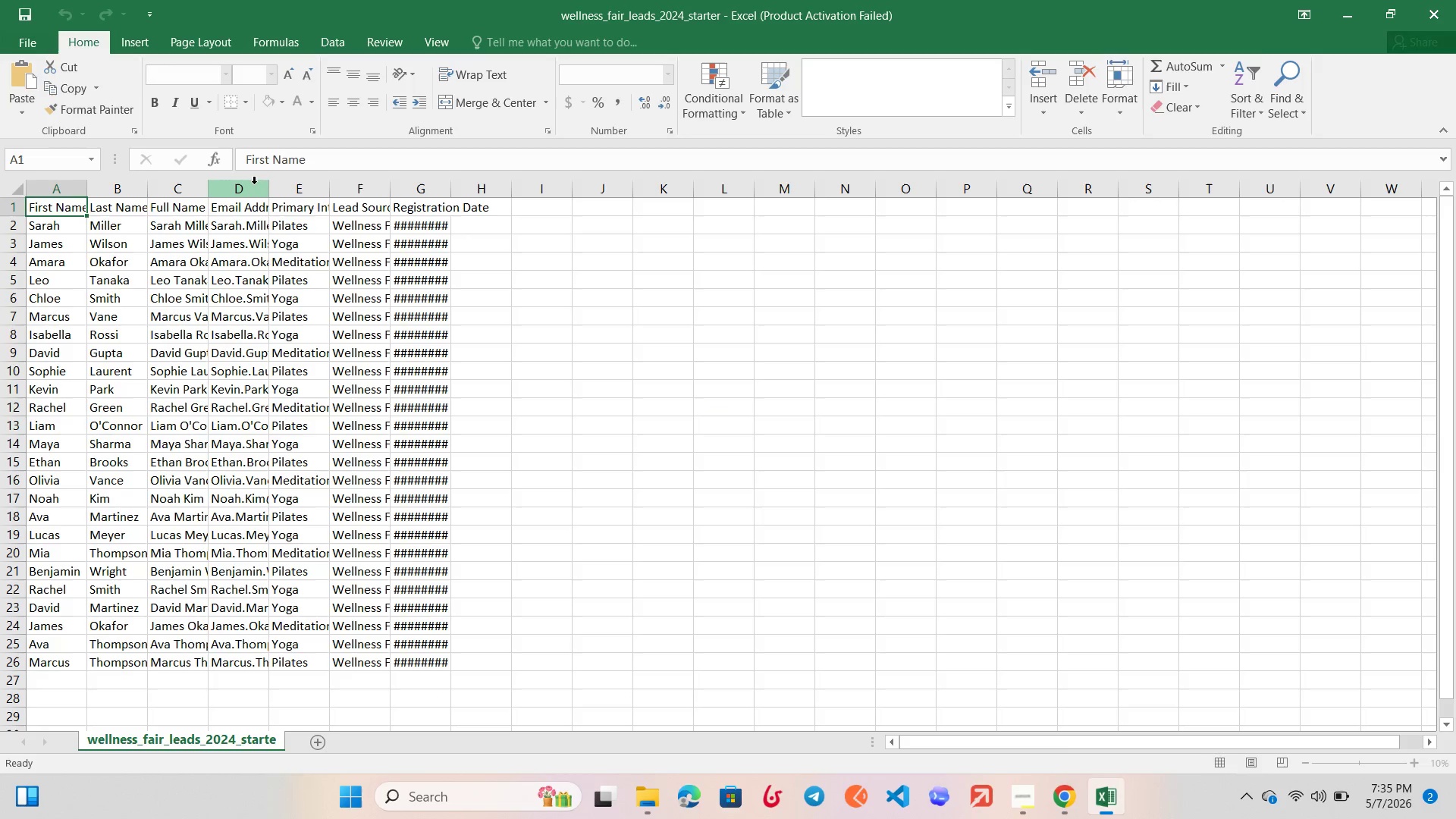 
wait(8.41)
 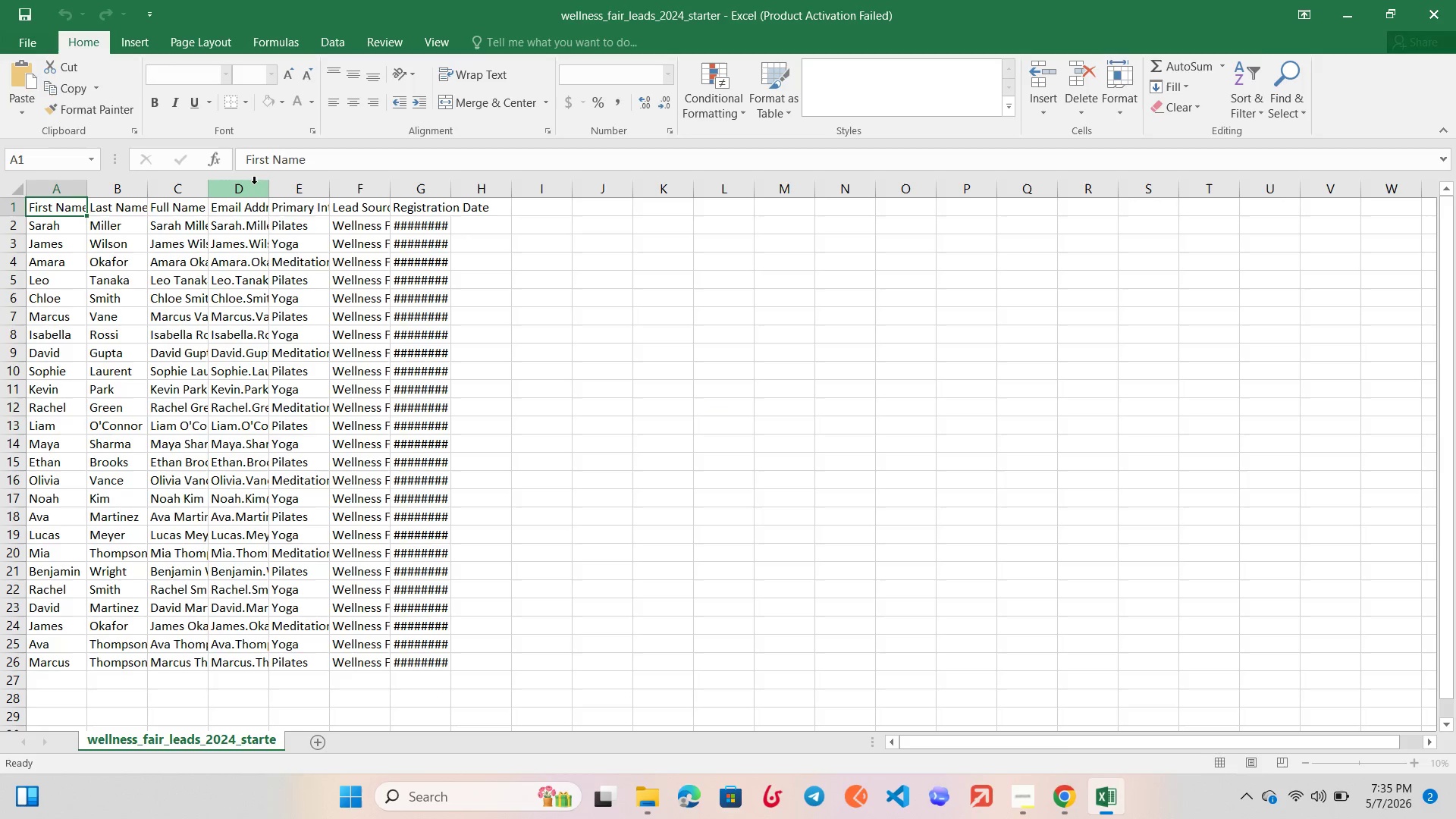 
left_click([918, 579])
 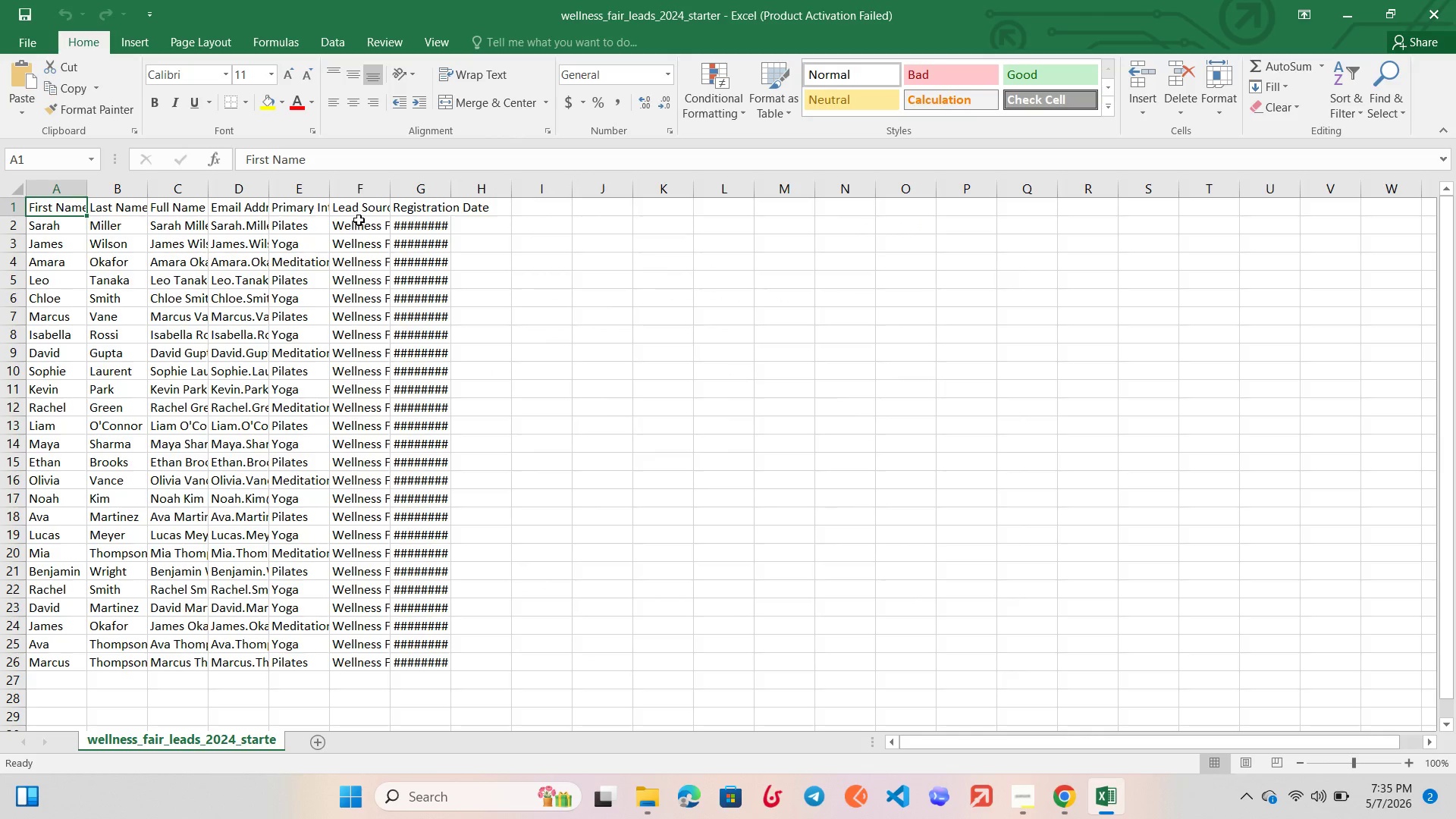 
left_click([359, 220])
 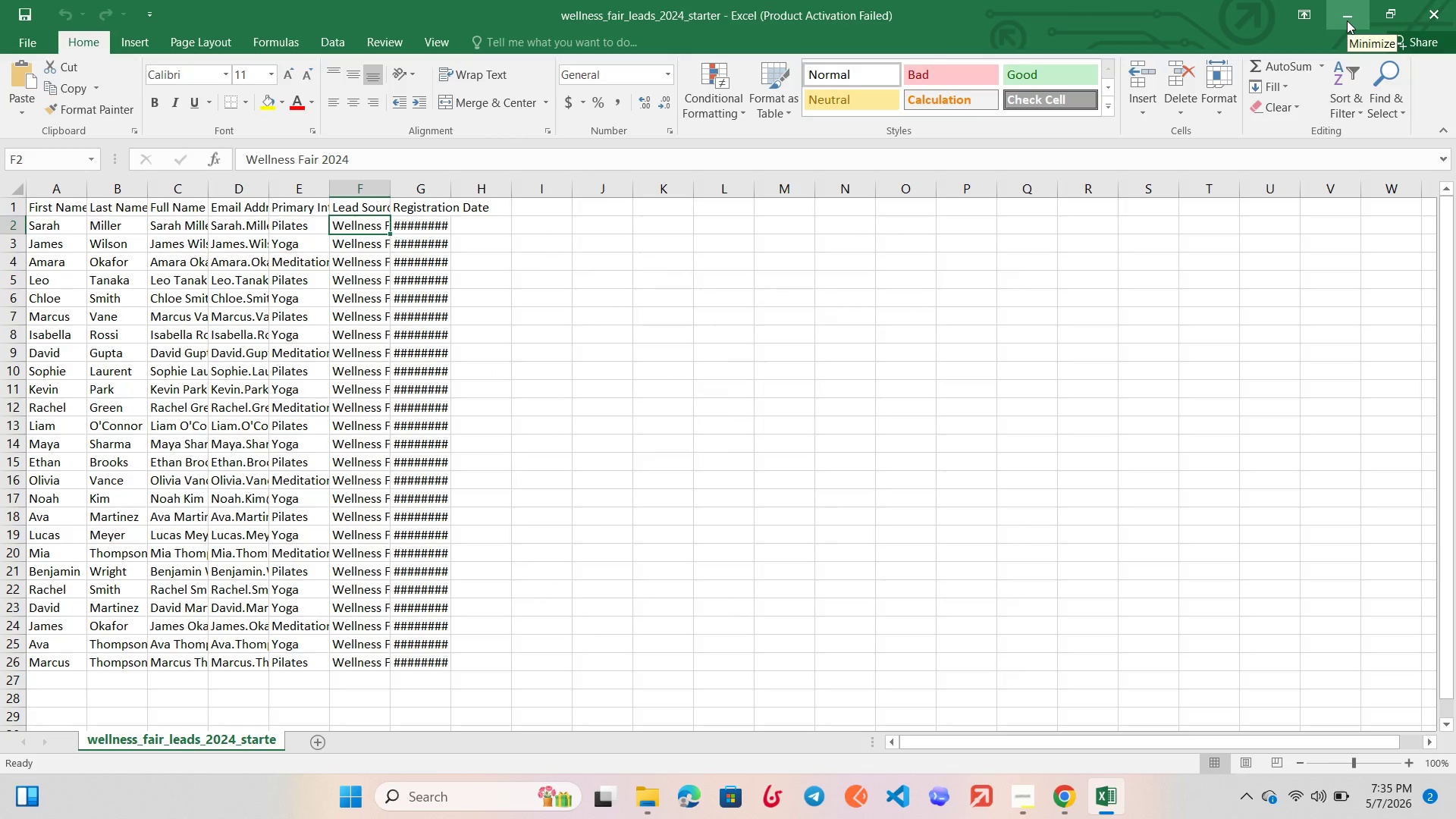 
wait(6.27)
 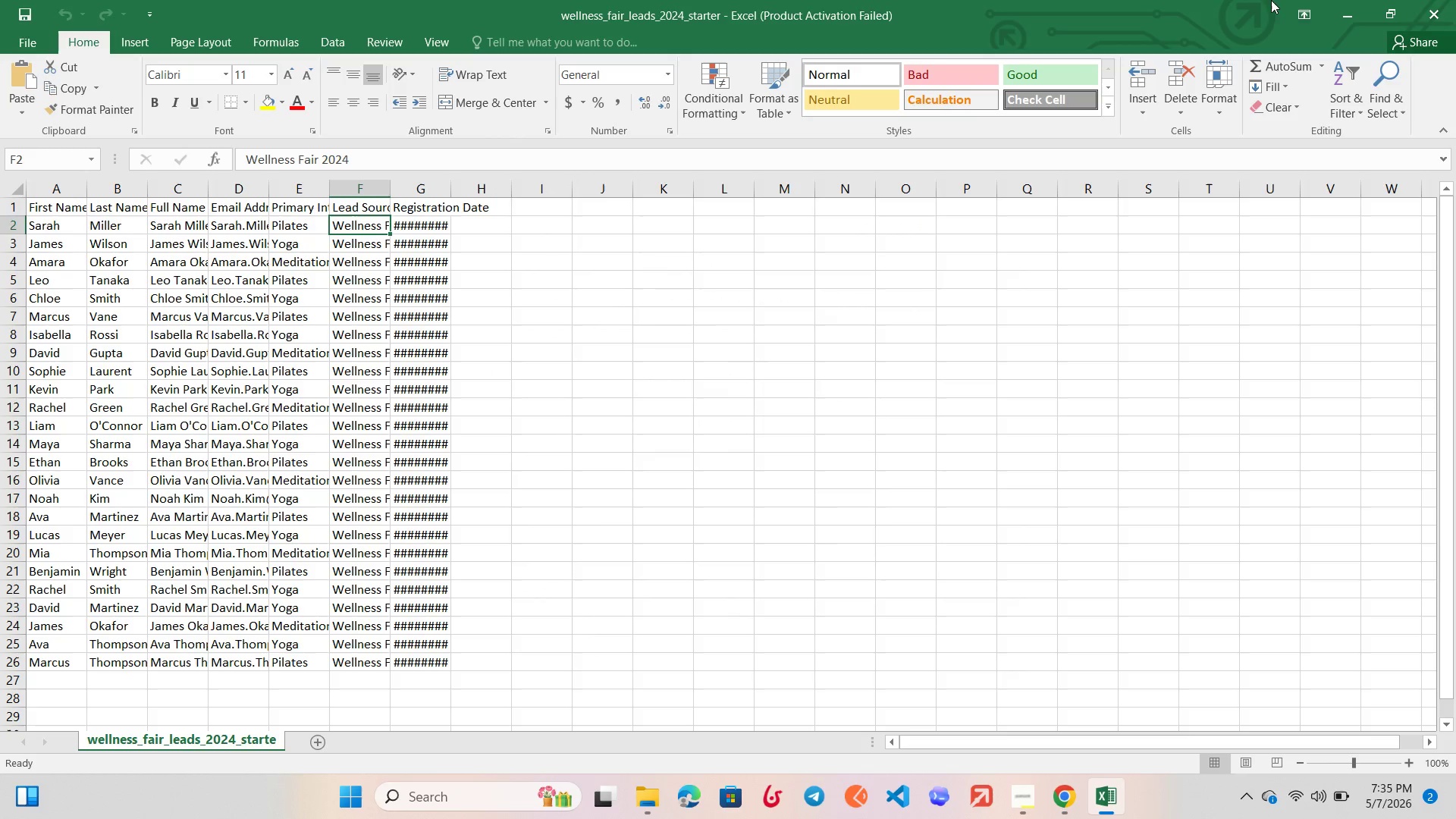 
left_click([1347, 20])
 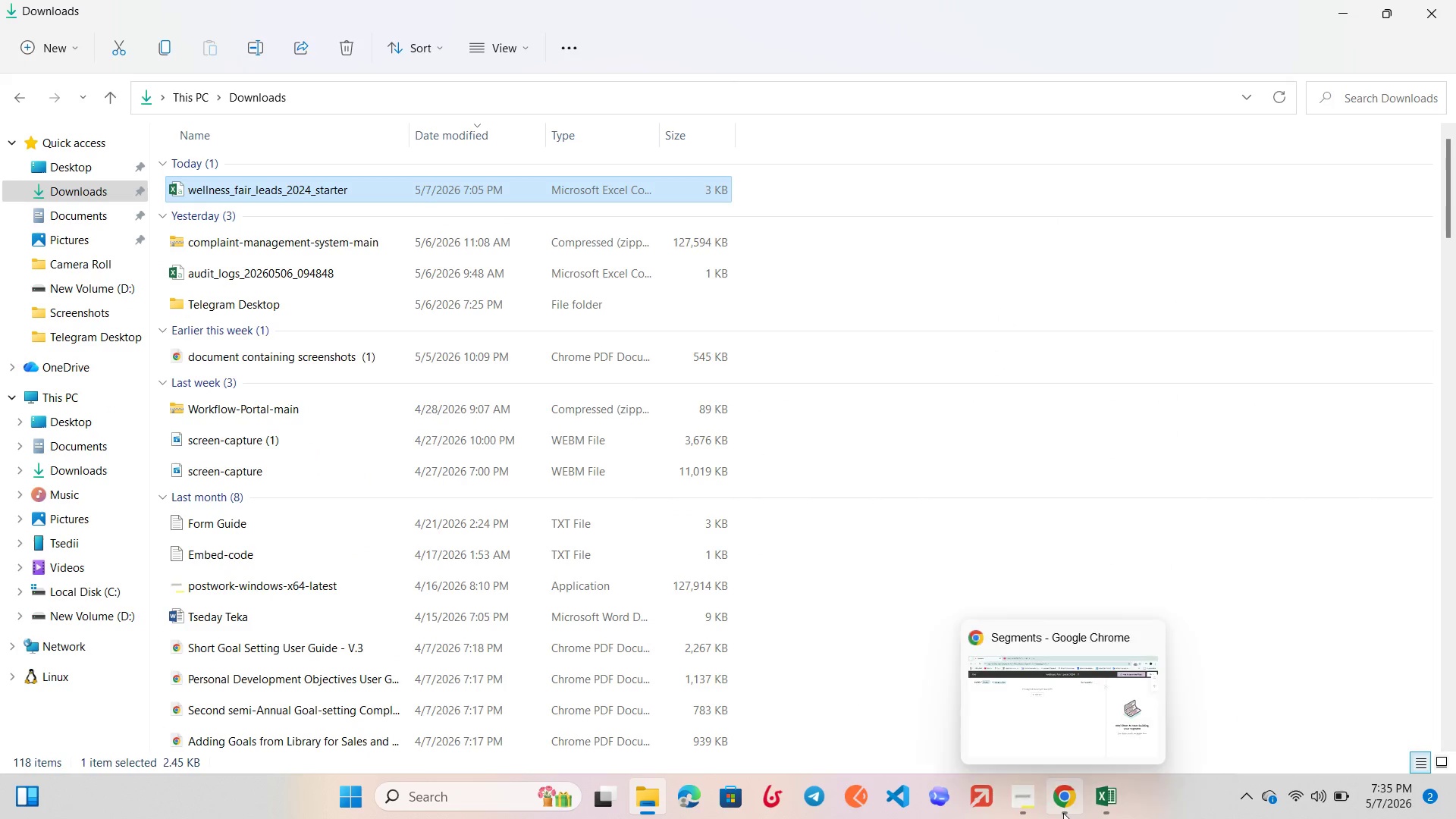 
left_click([1060, 711])
 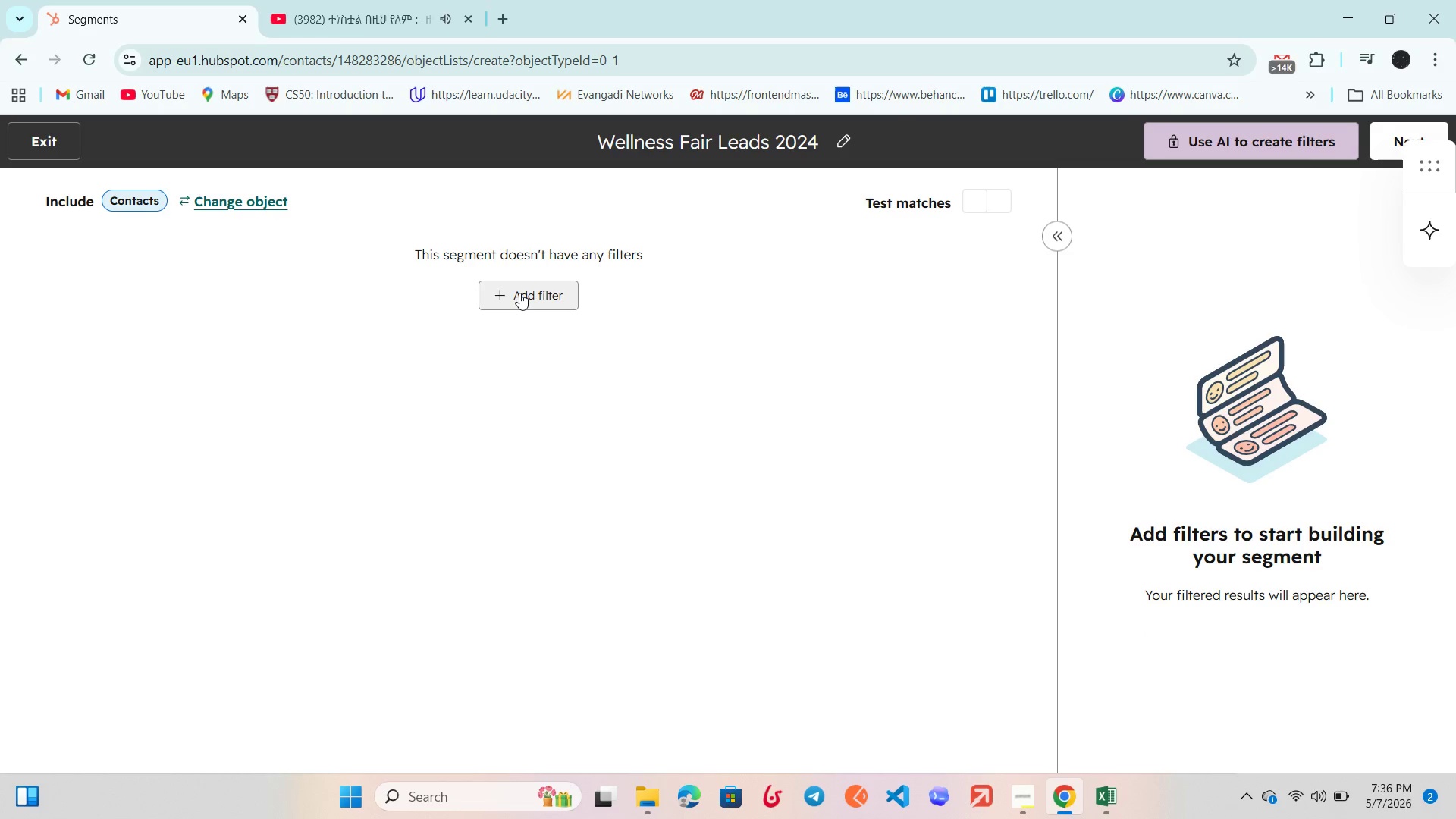 
left_click([519, 293])
 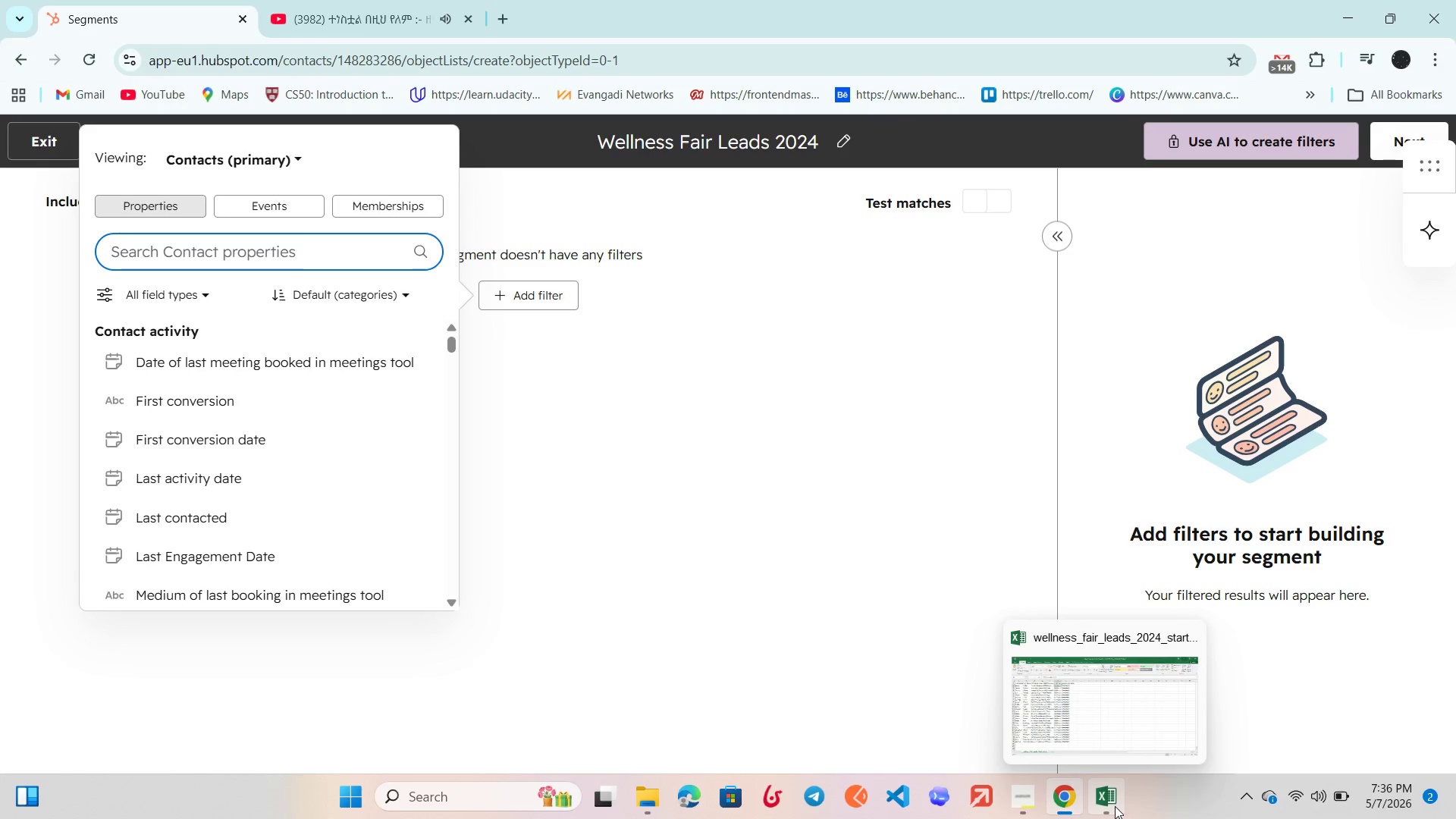 
left_click([1115, 806])
 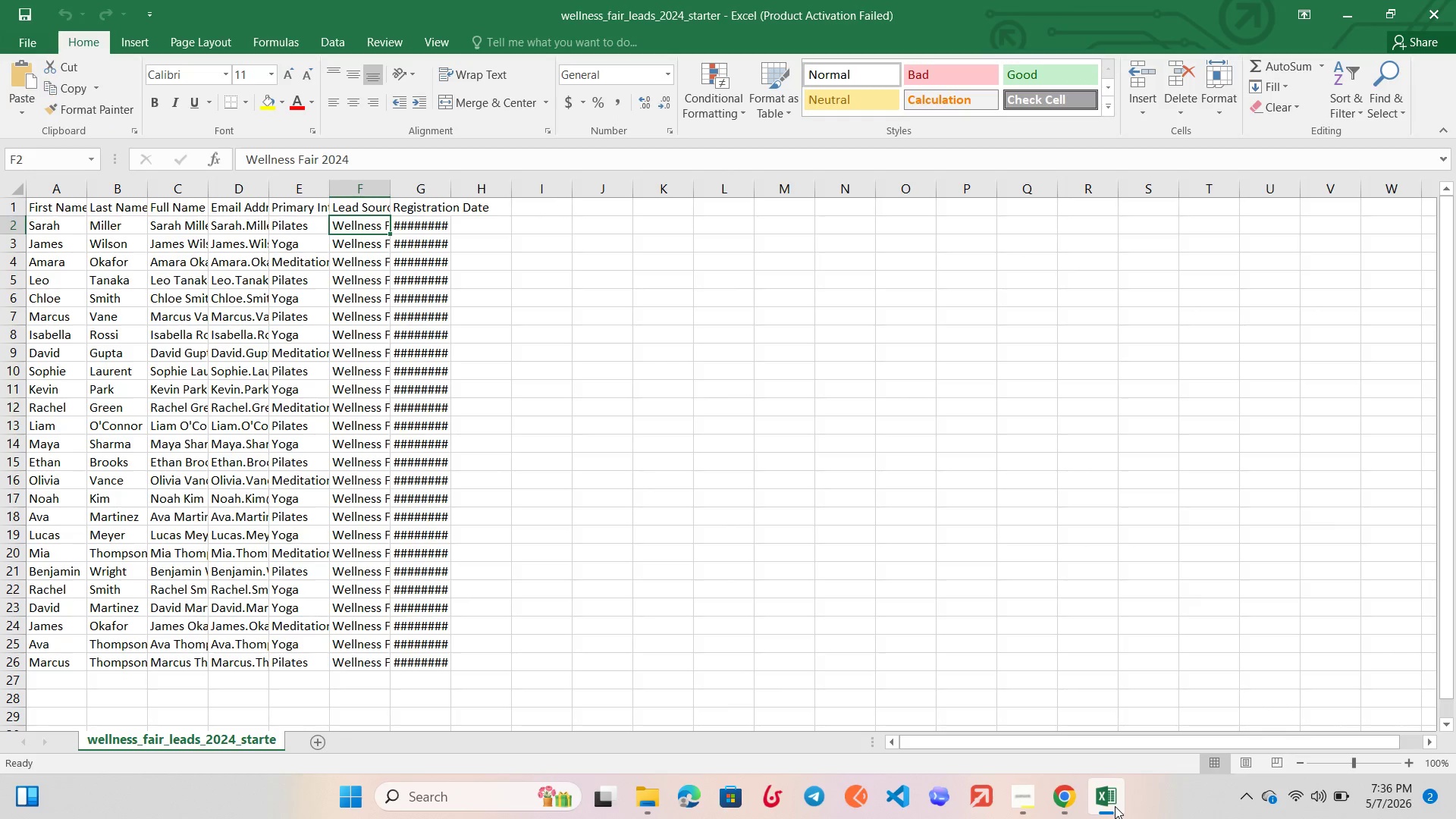 
left_click([1115, 806])
 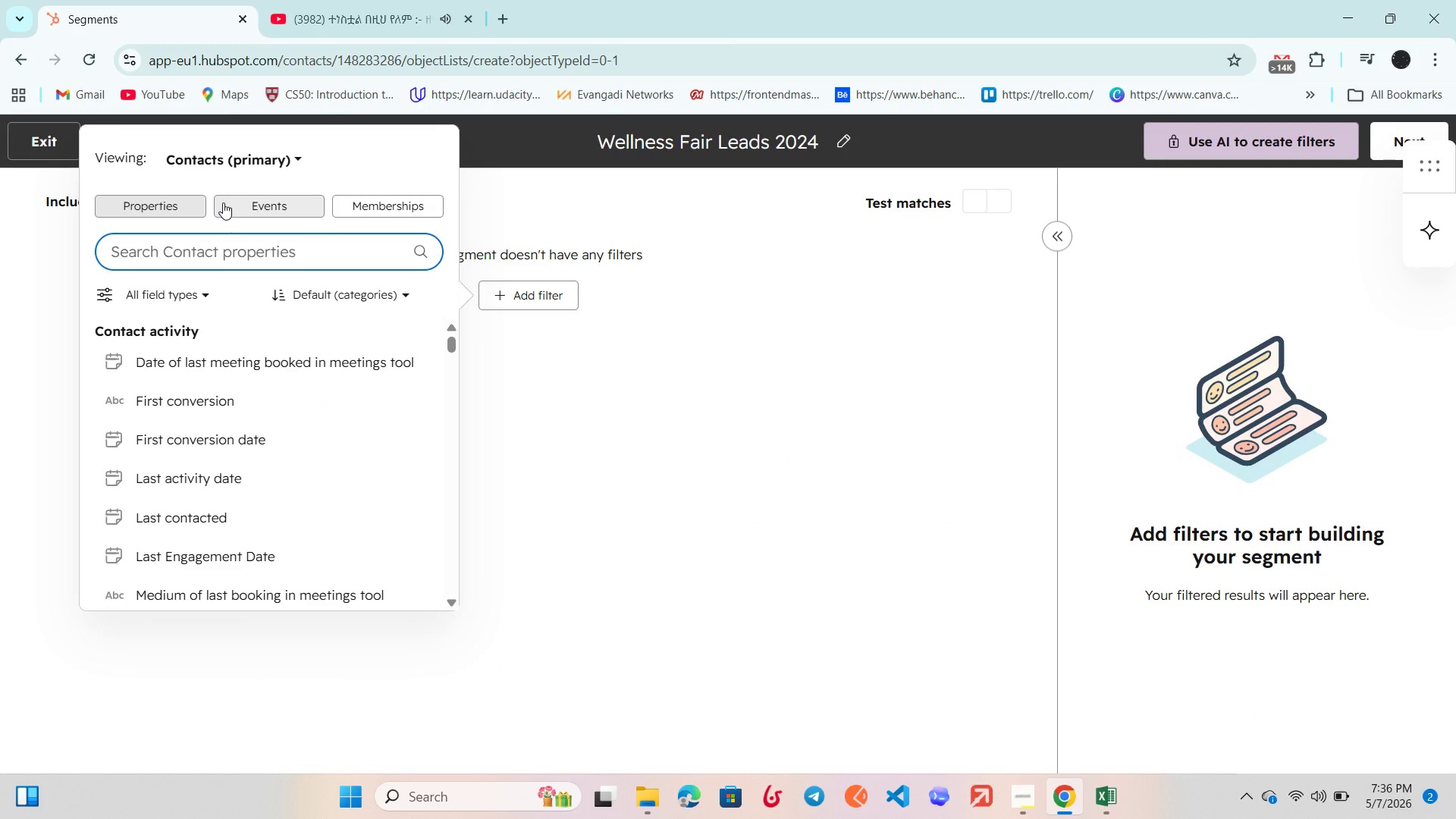 
type(Lead)
 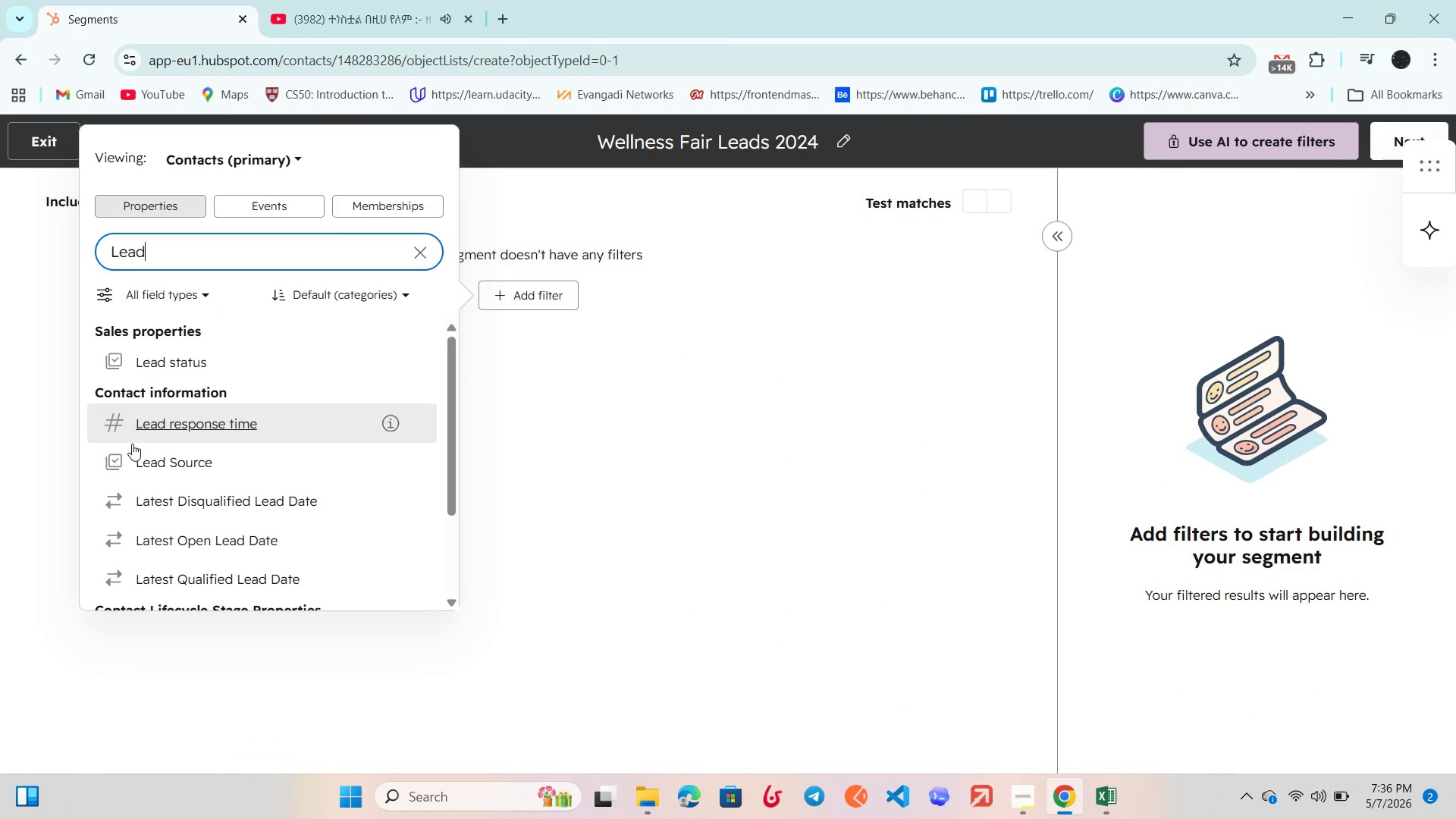 
left_click([142, 459])
 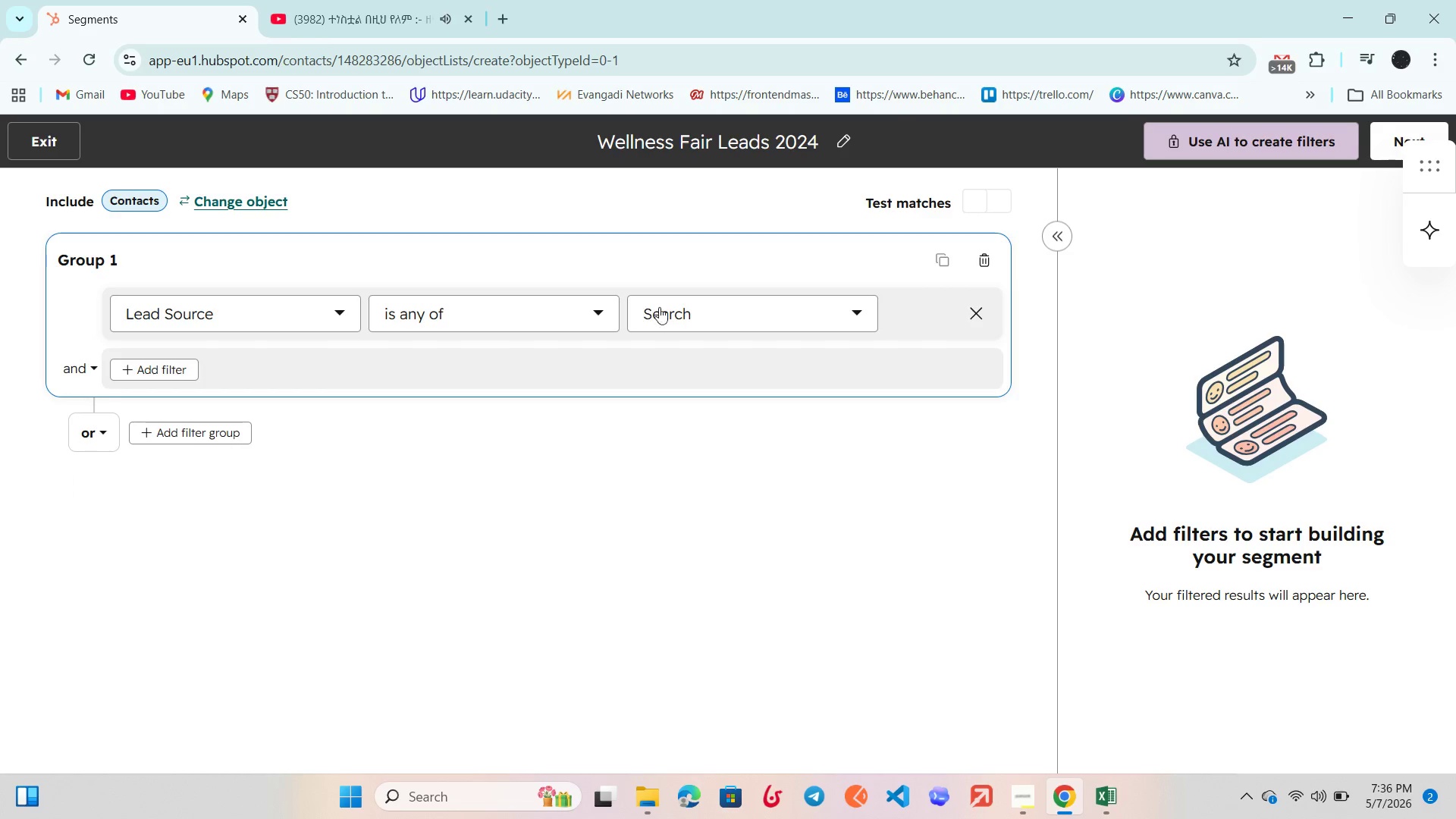 
left_click([679, 306])
 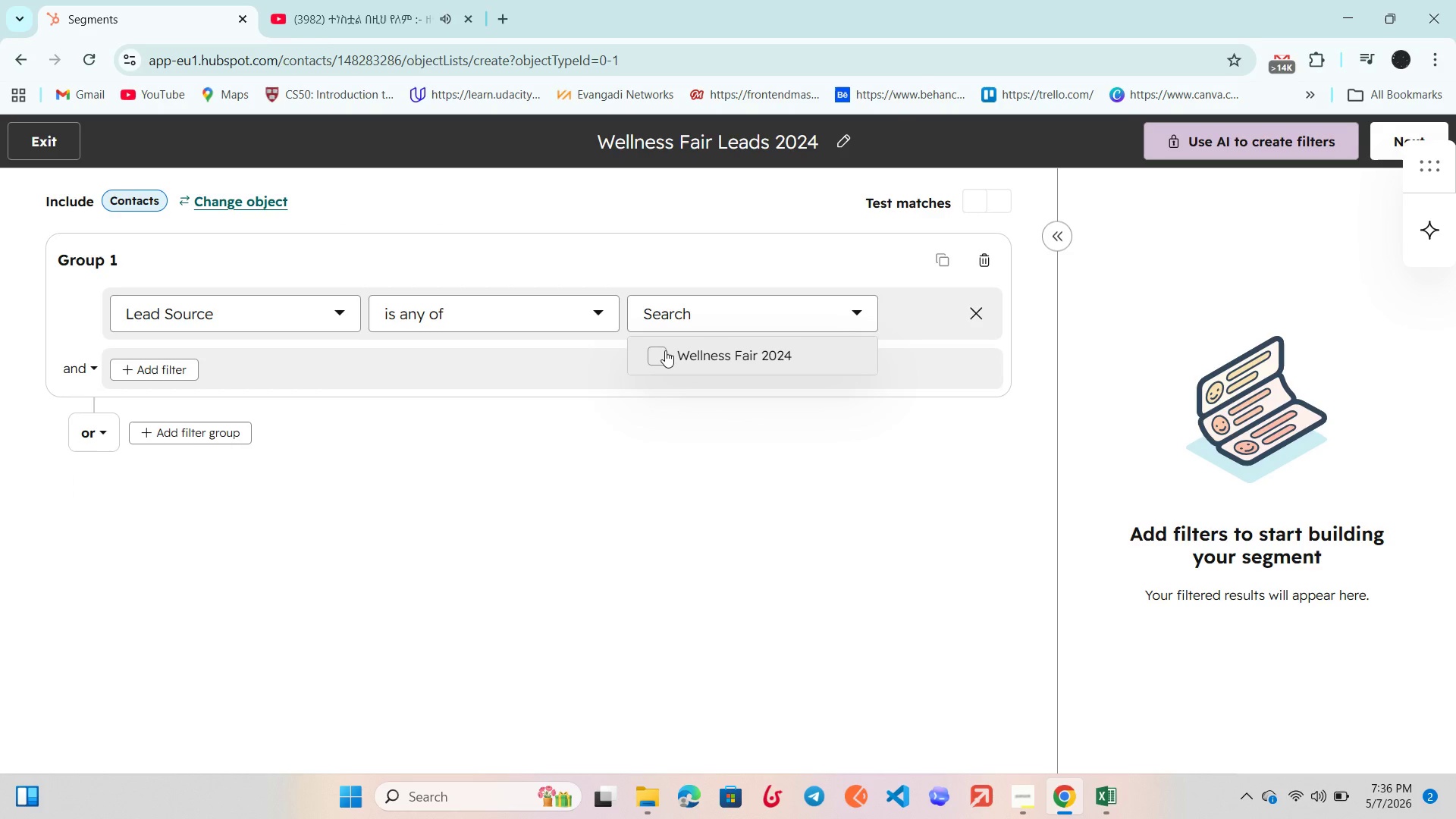 
left_click([665, 350])
 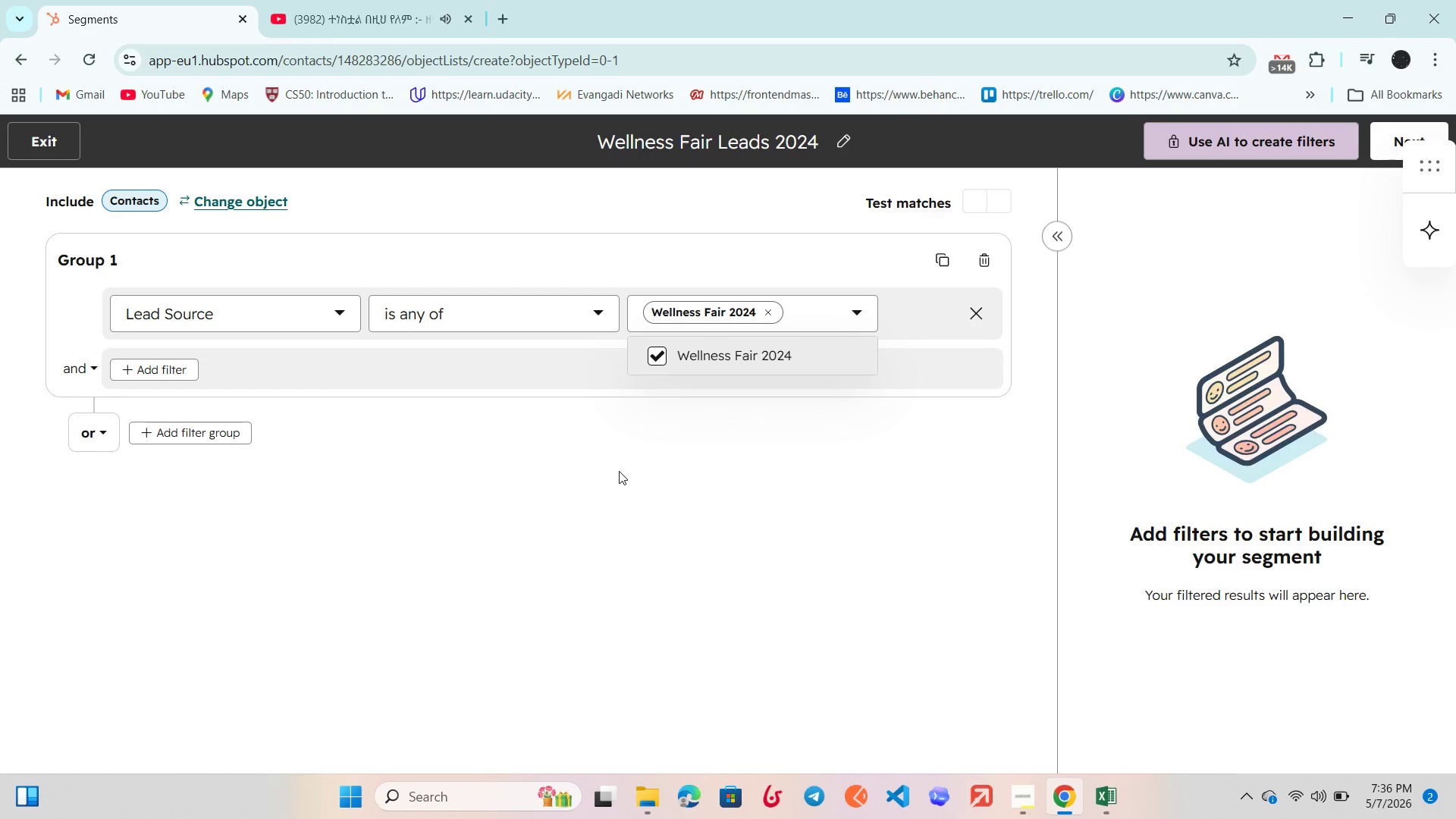 
left_click([619, 471])
 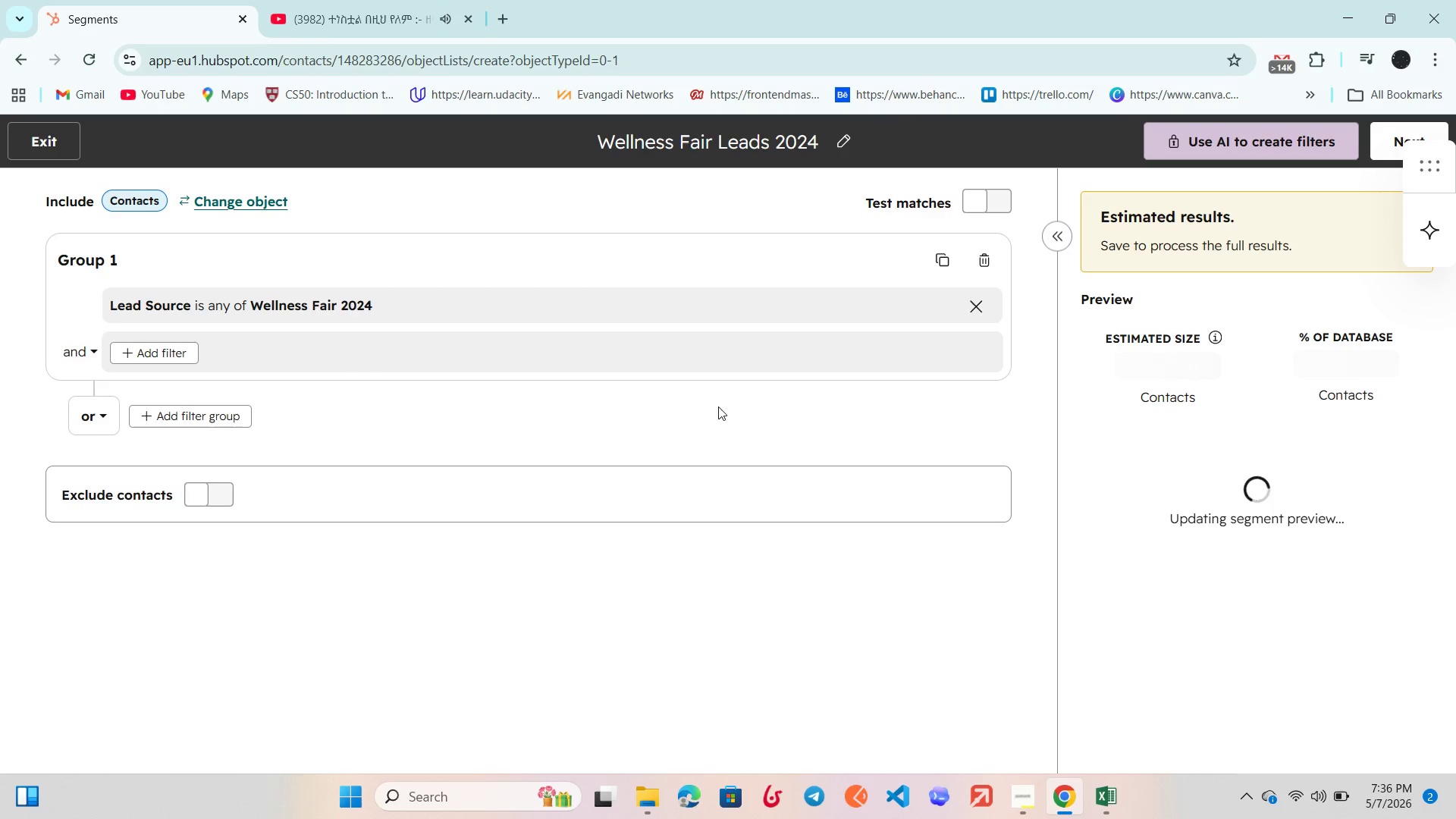 
wait(8.78)
 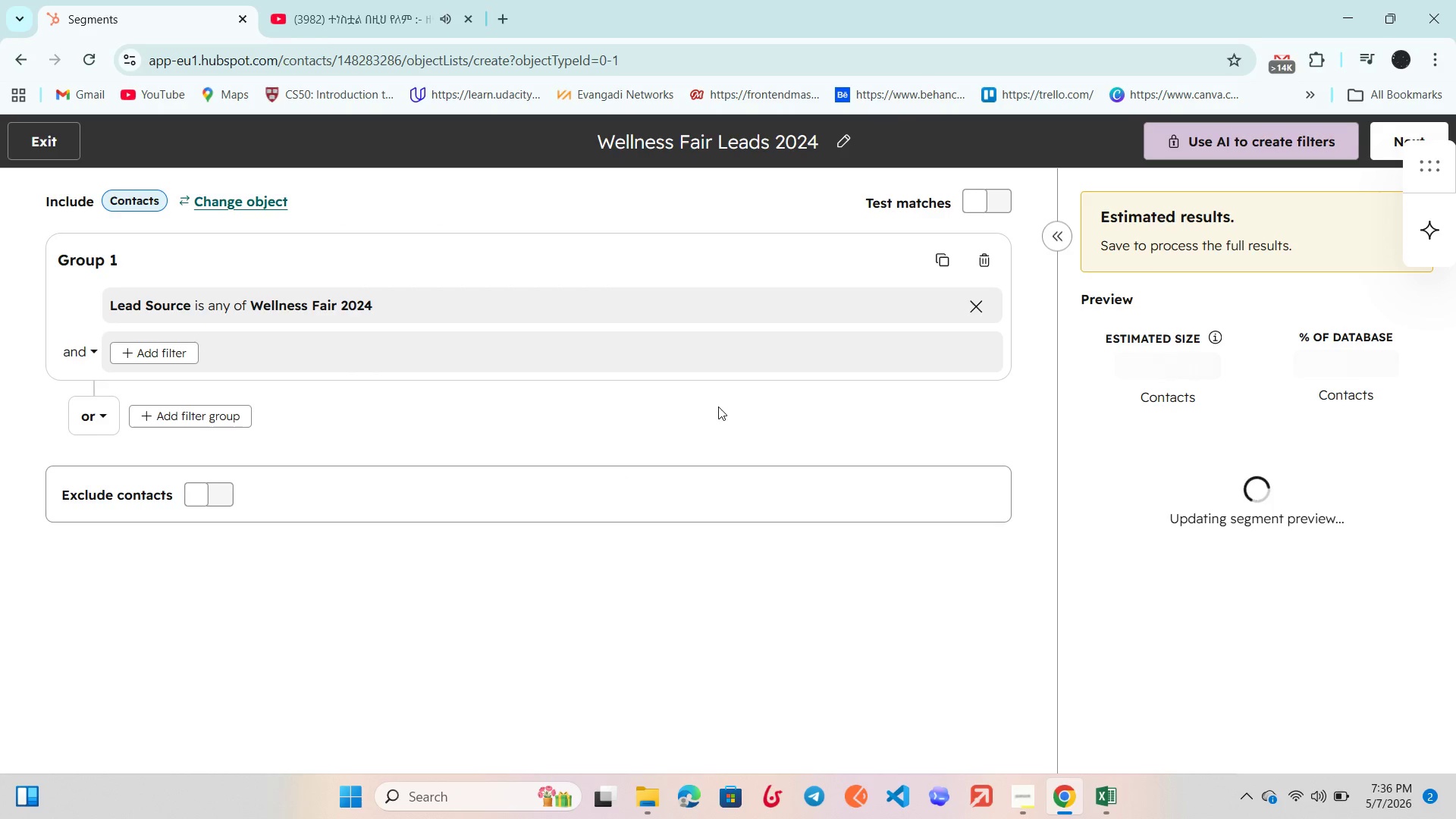 
left_click([1386, 142])
 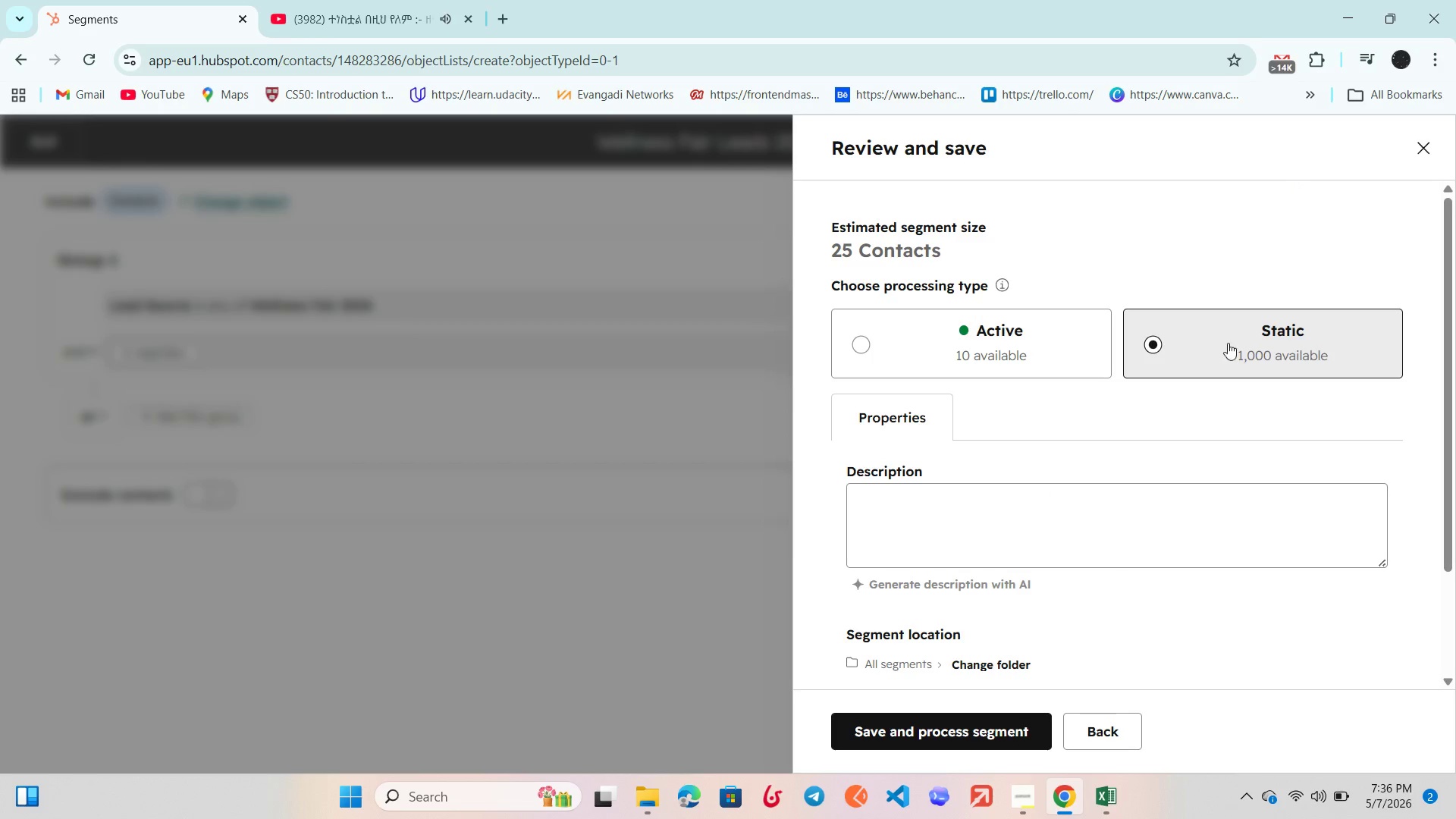 
left_click([1266, 351])
 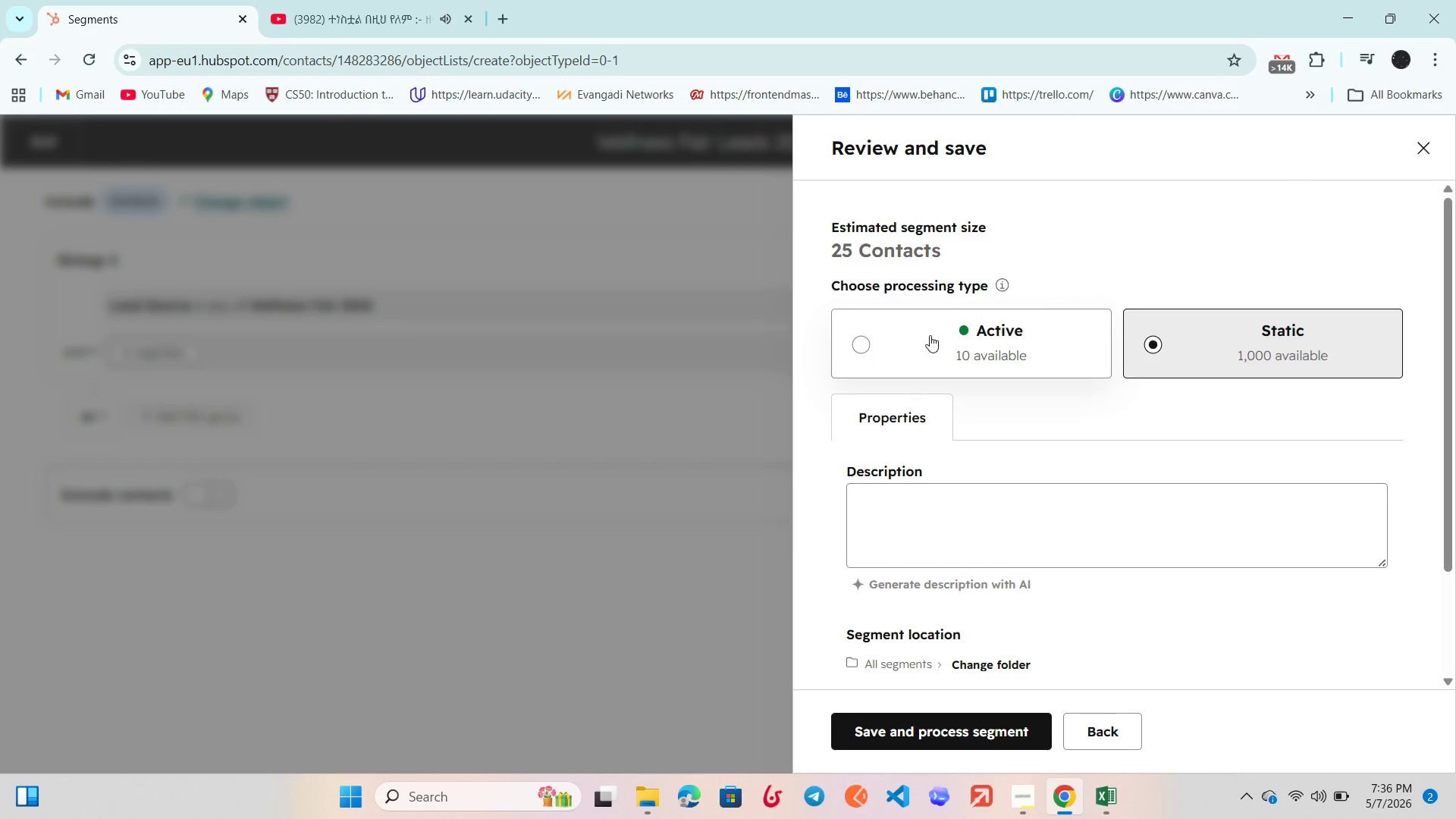 
left_click([924, 337])
 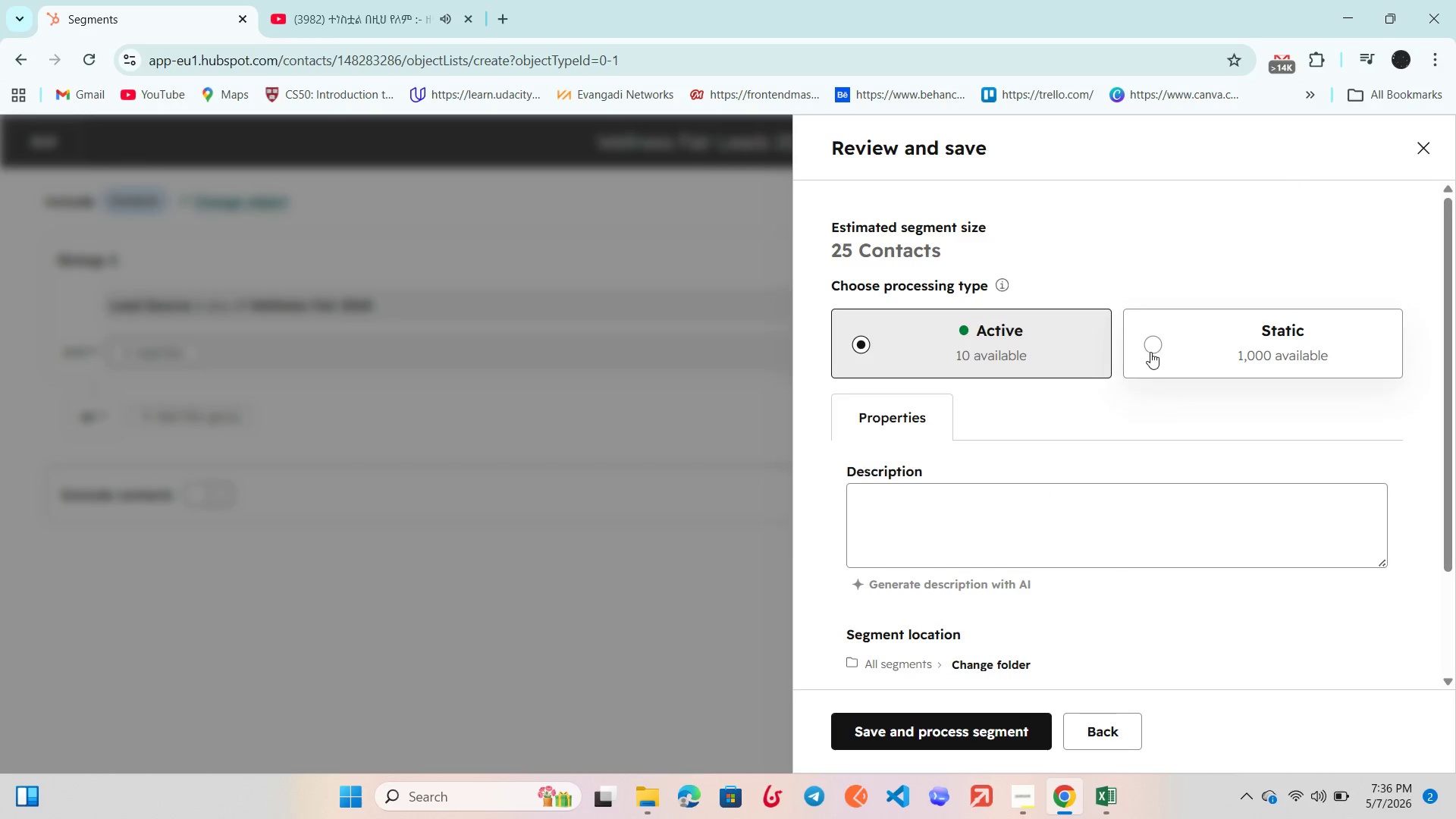 
left_click([1150, 352])
 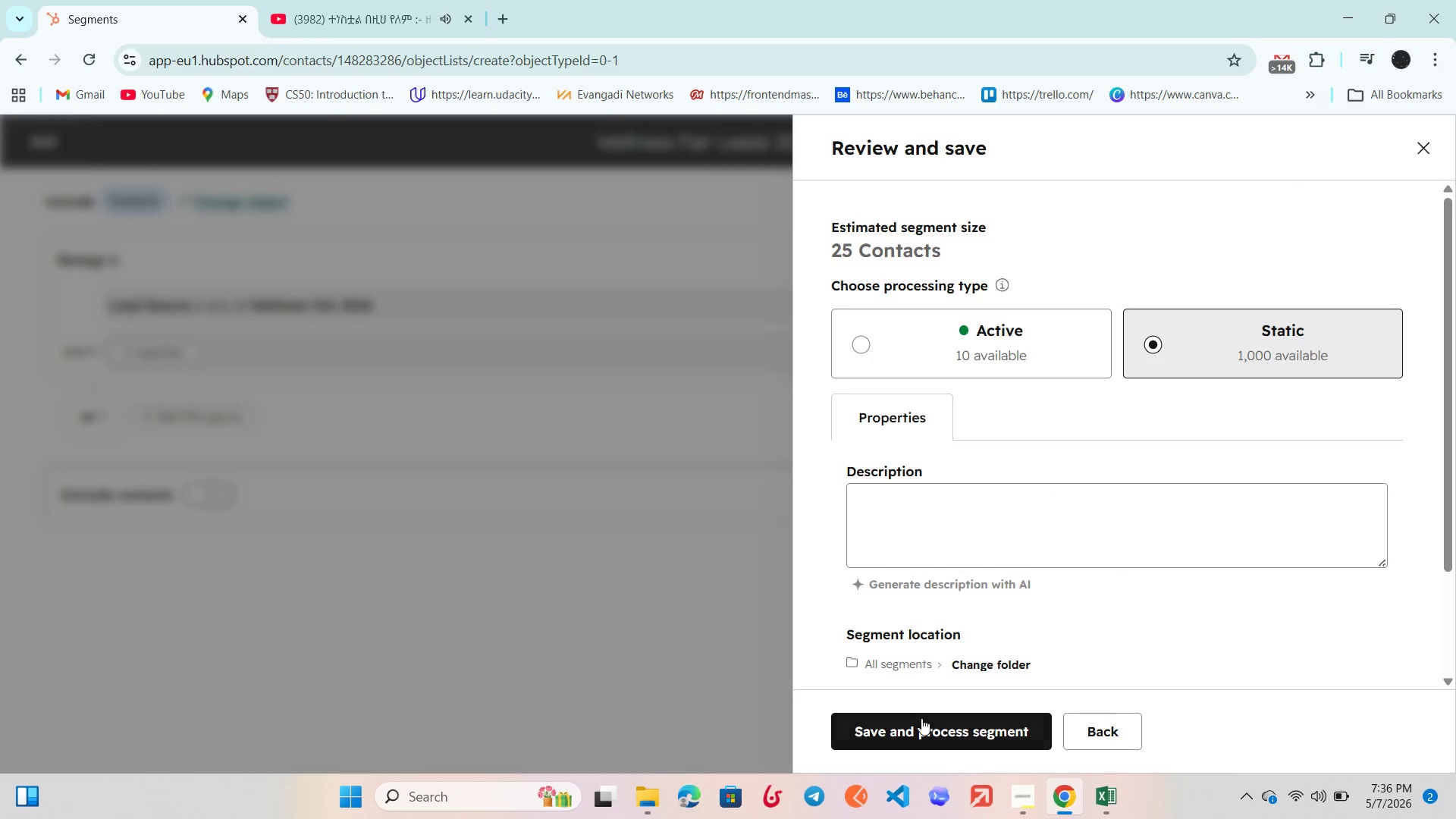 
left_click([915, 723])
 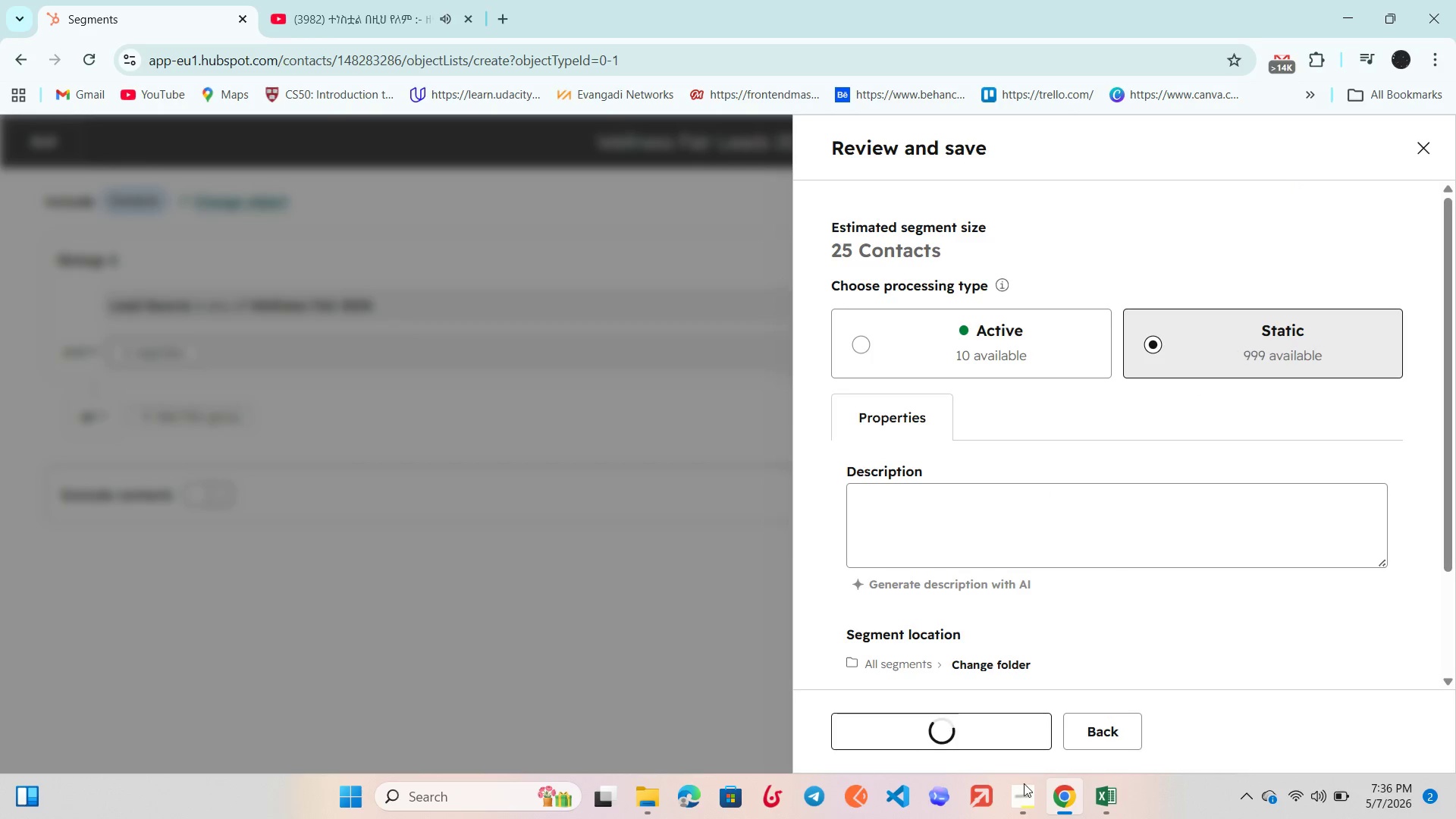 
left_click([1020, 800])